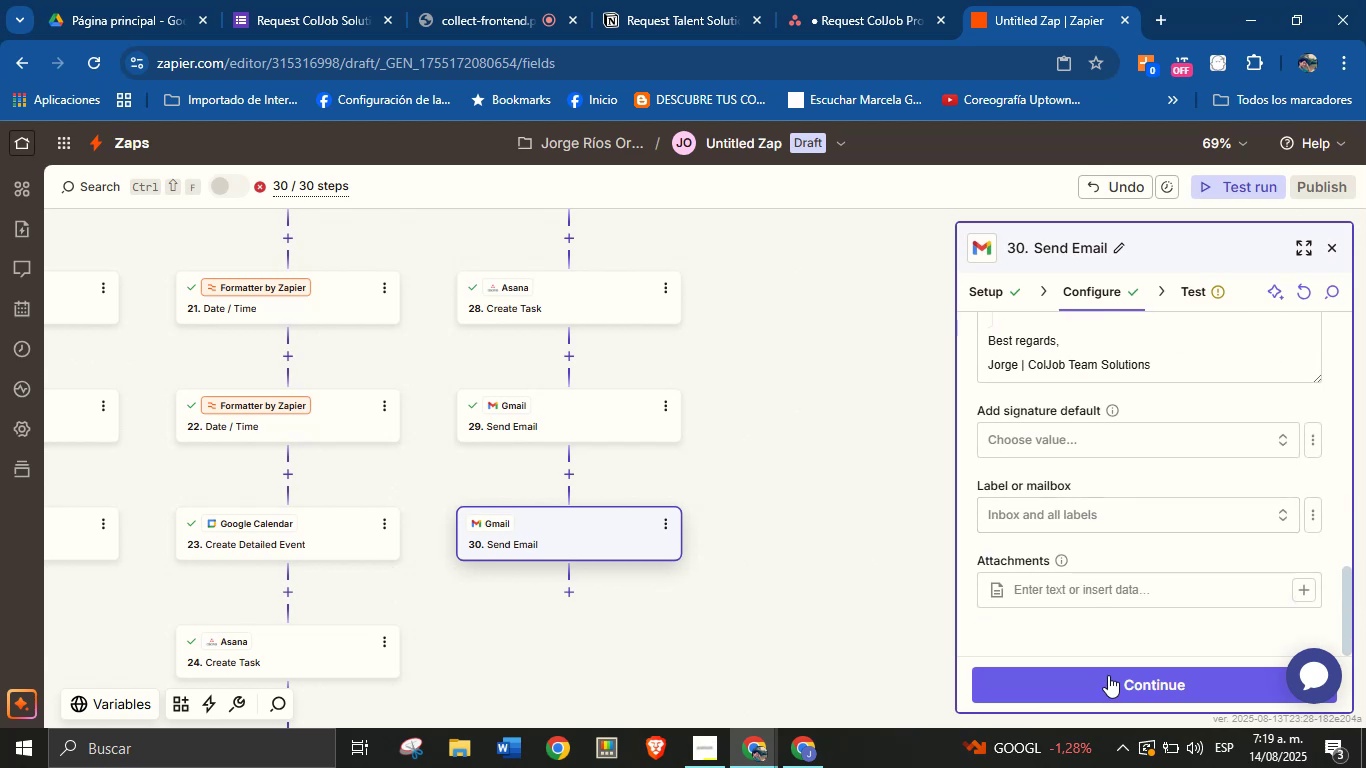 
left_click([1110, 676])
 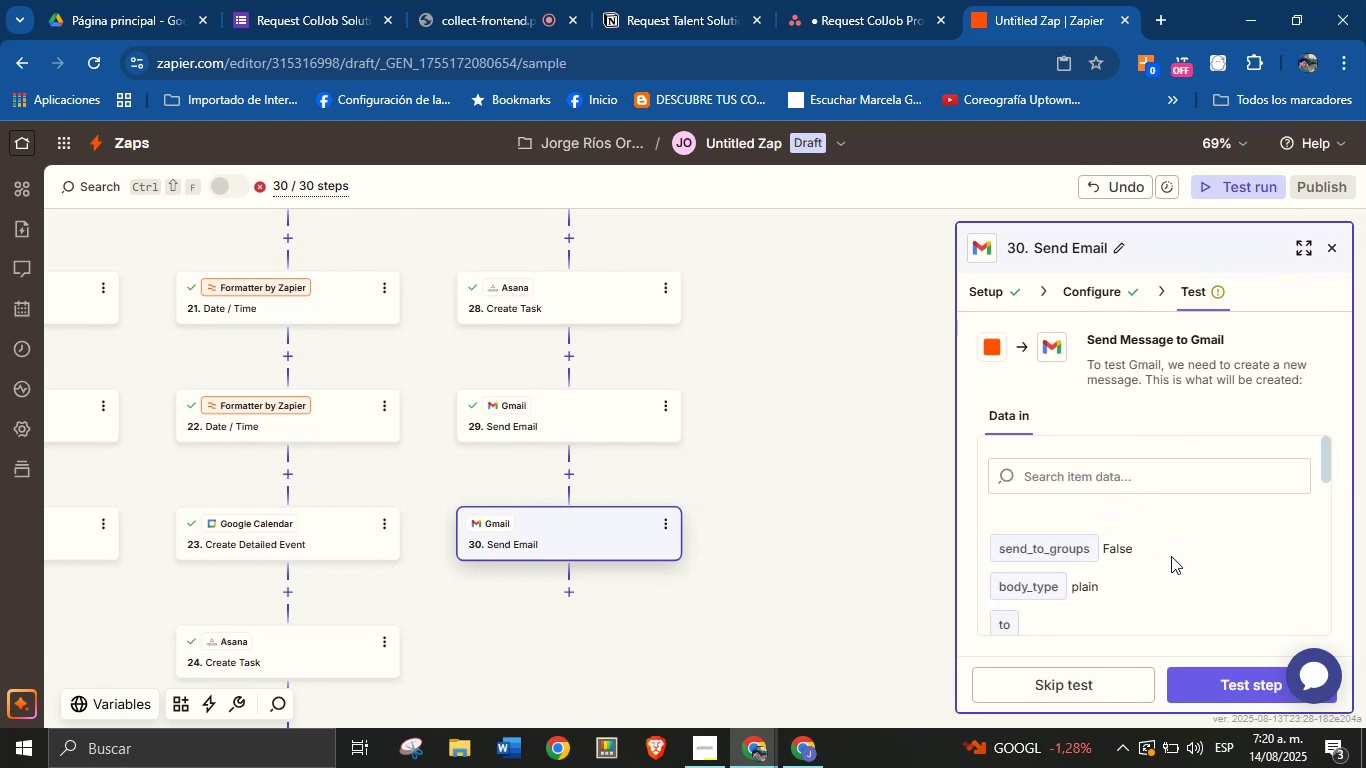 
wait(5.45)
 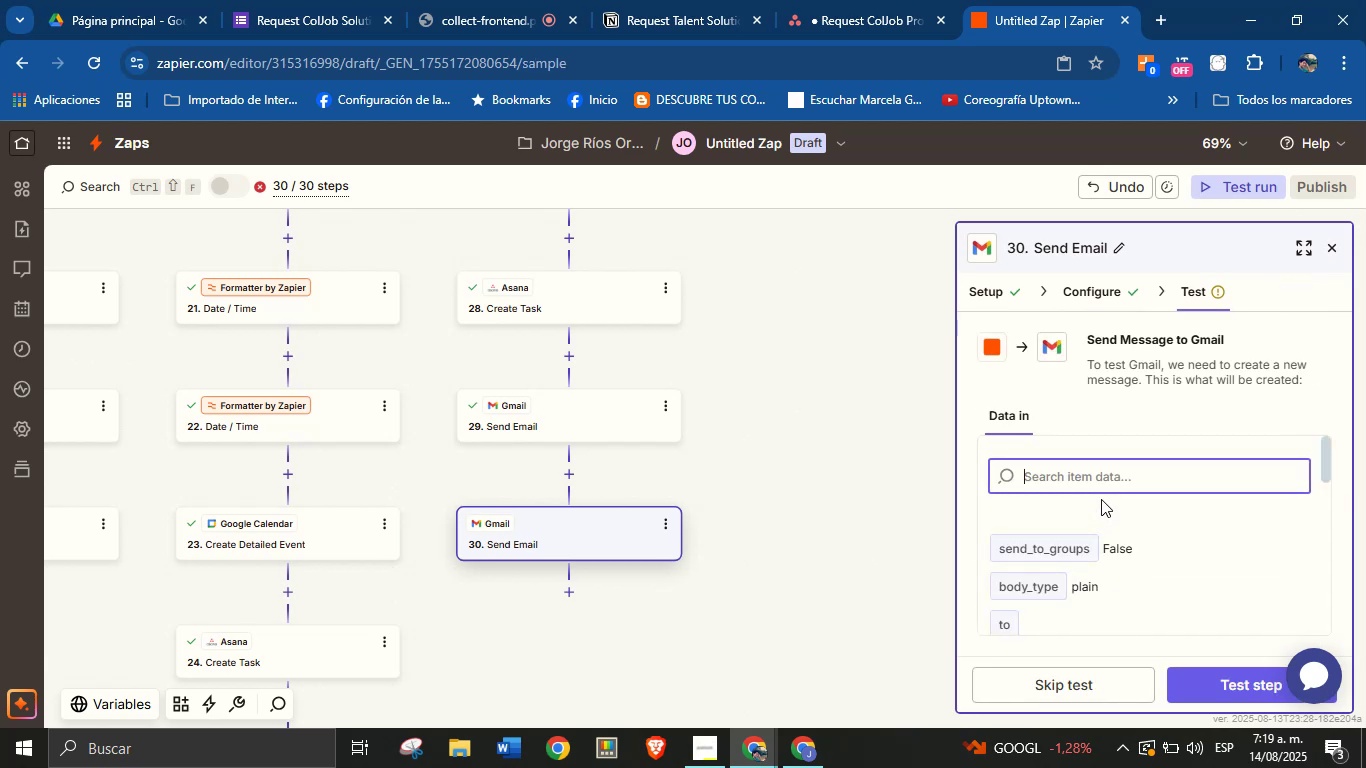 
left_click([1217, 682])
 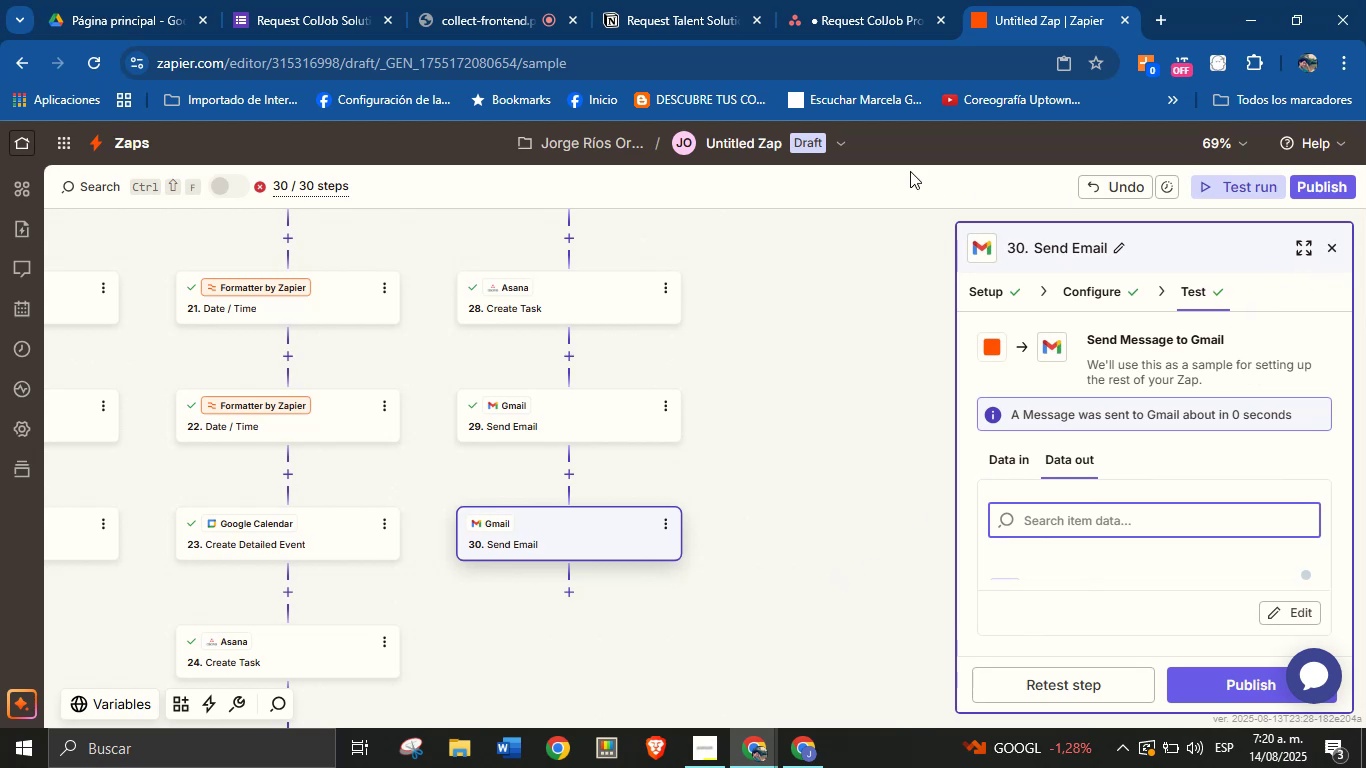 
wait(5.26)
 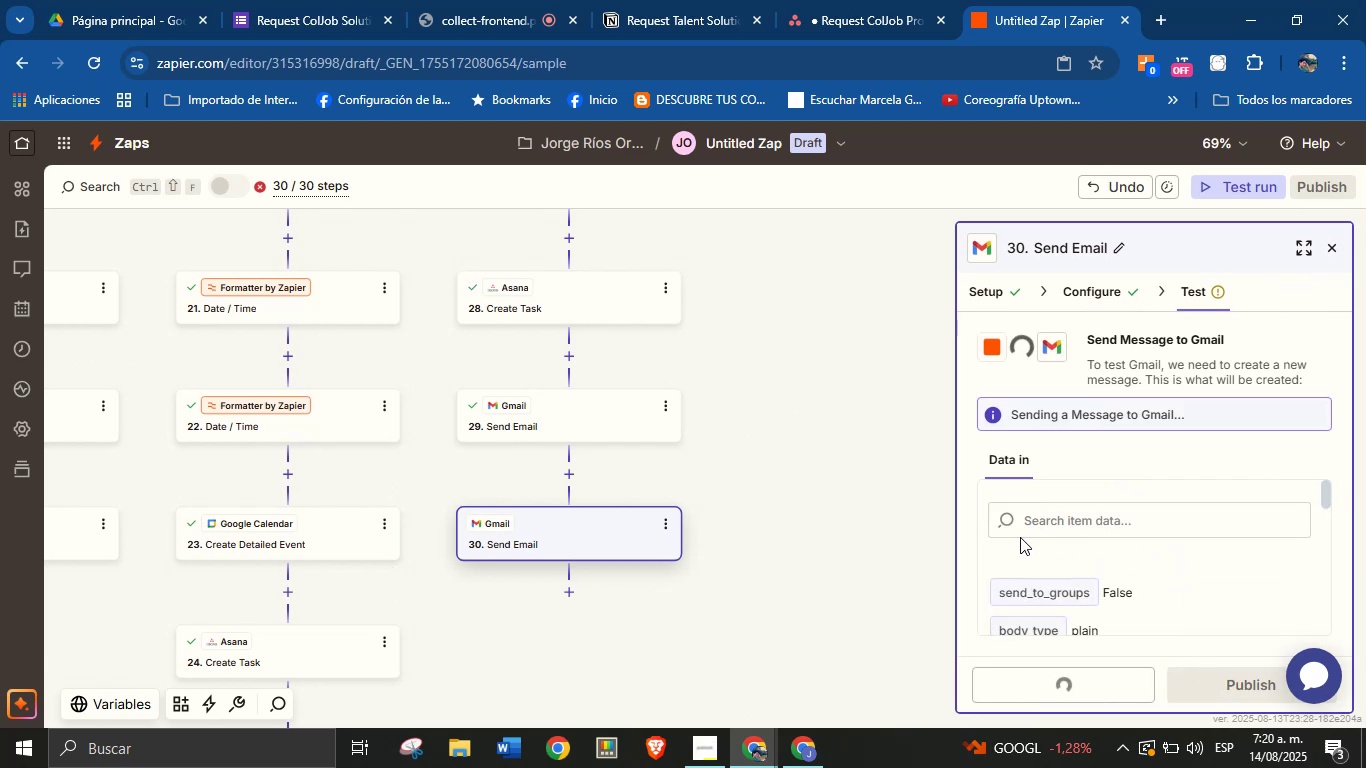 
left_click([692, 201])
 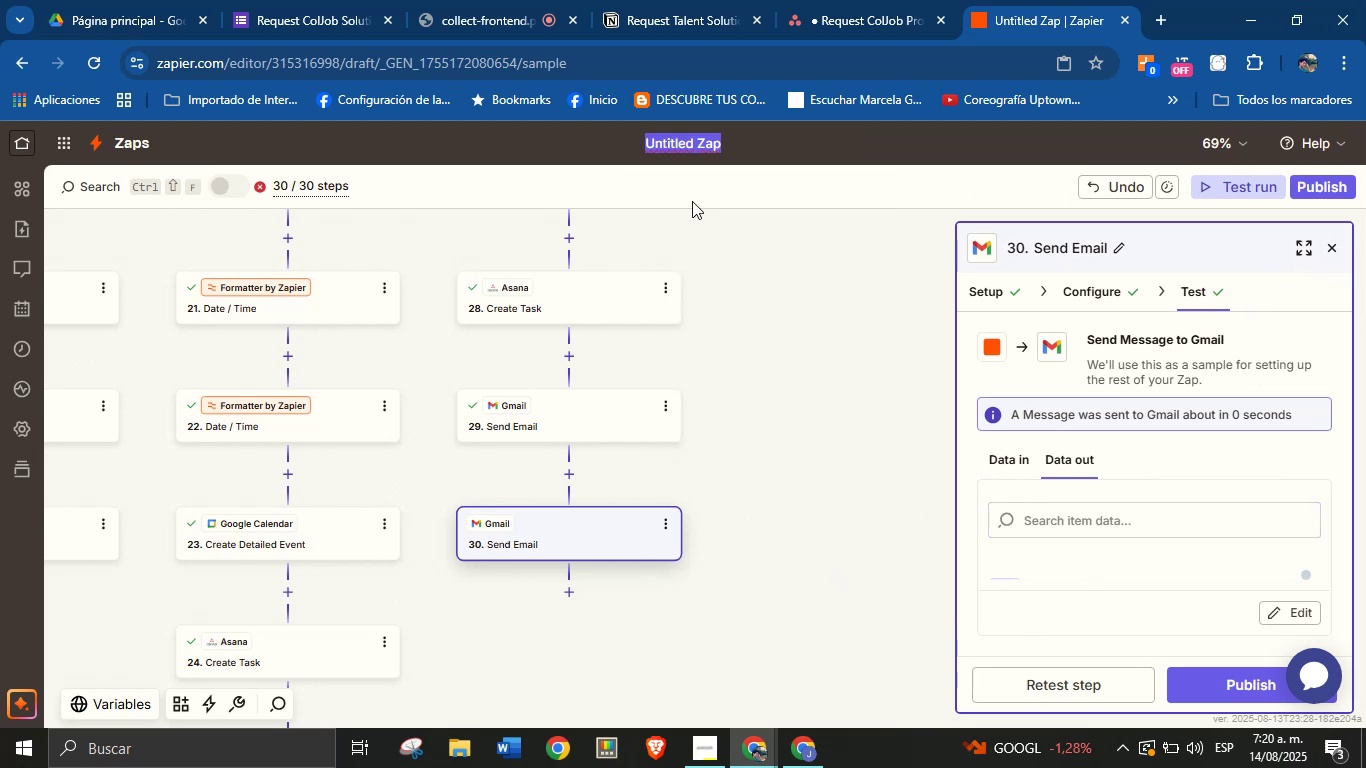 
type(Zap)
 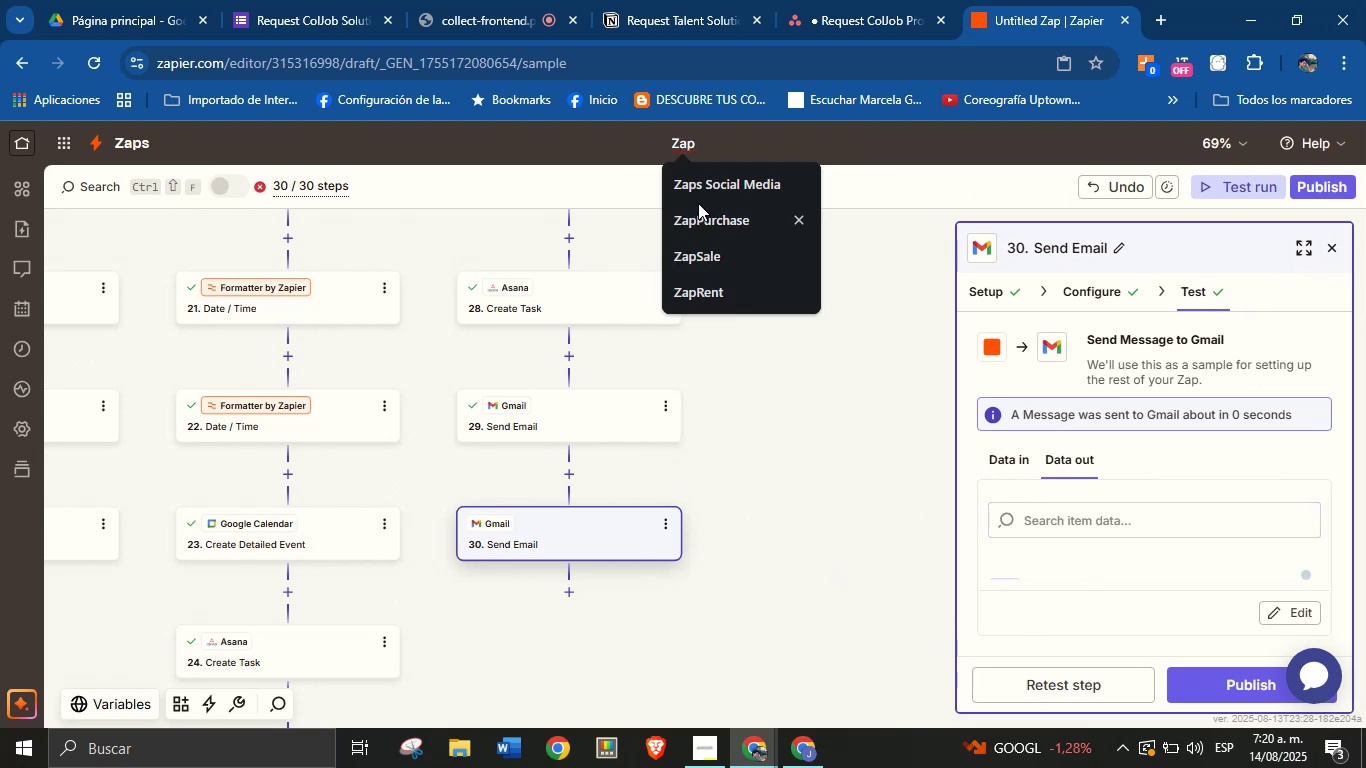 
type(F)
key(Backspace)
type(RequestComplet)
key(Backspace)
key(Backspace)
key(Backspace)
key(Backspace)
key(Backspace)
key(Backspace)
 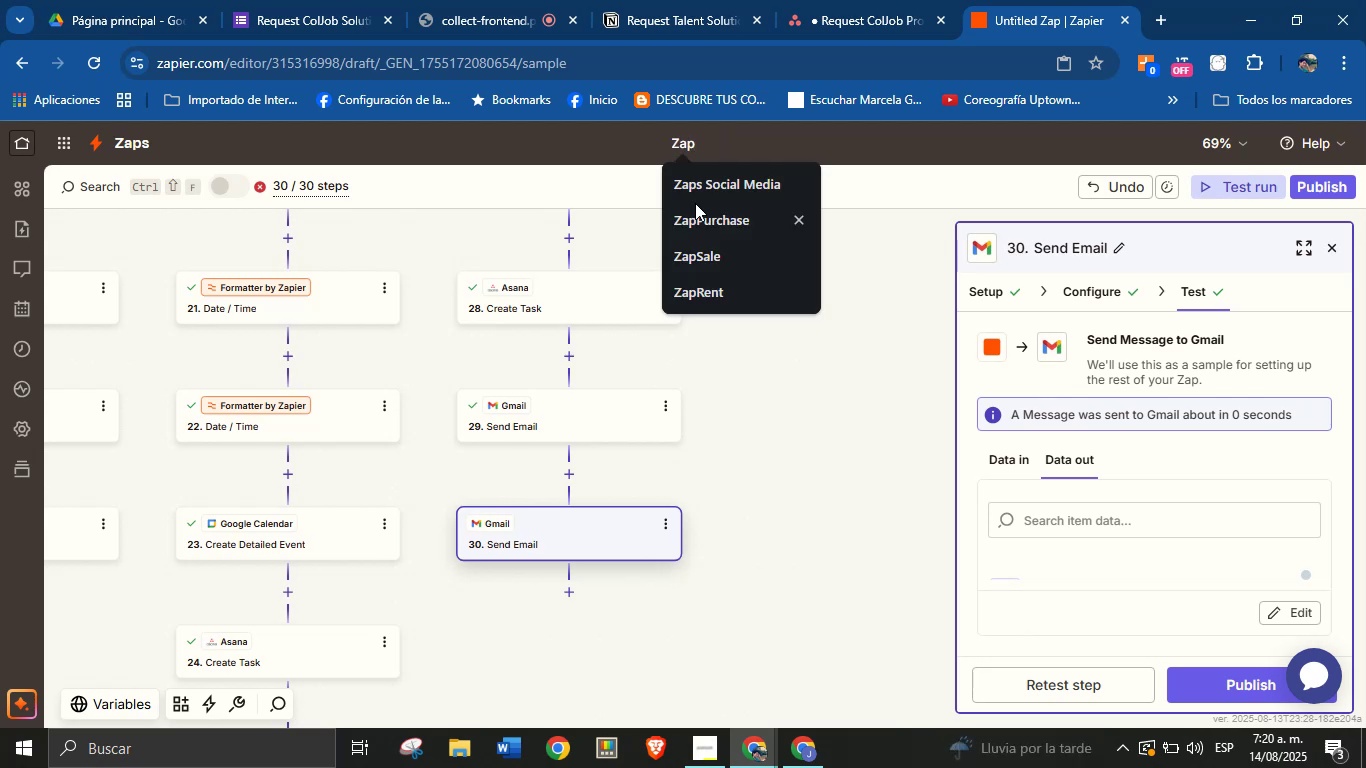 
left_click_drag(start_coordinate=[437, 367], to_coordinate=[604, 500])
 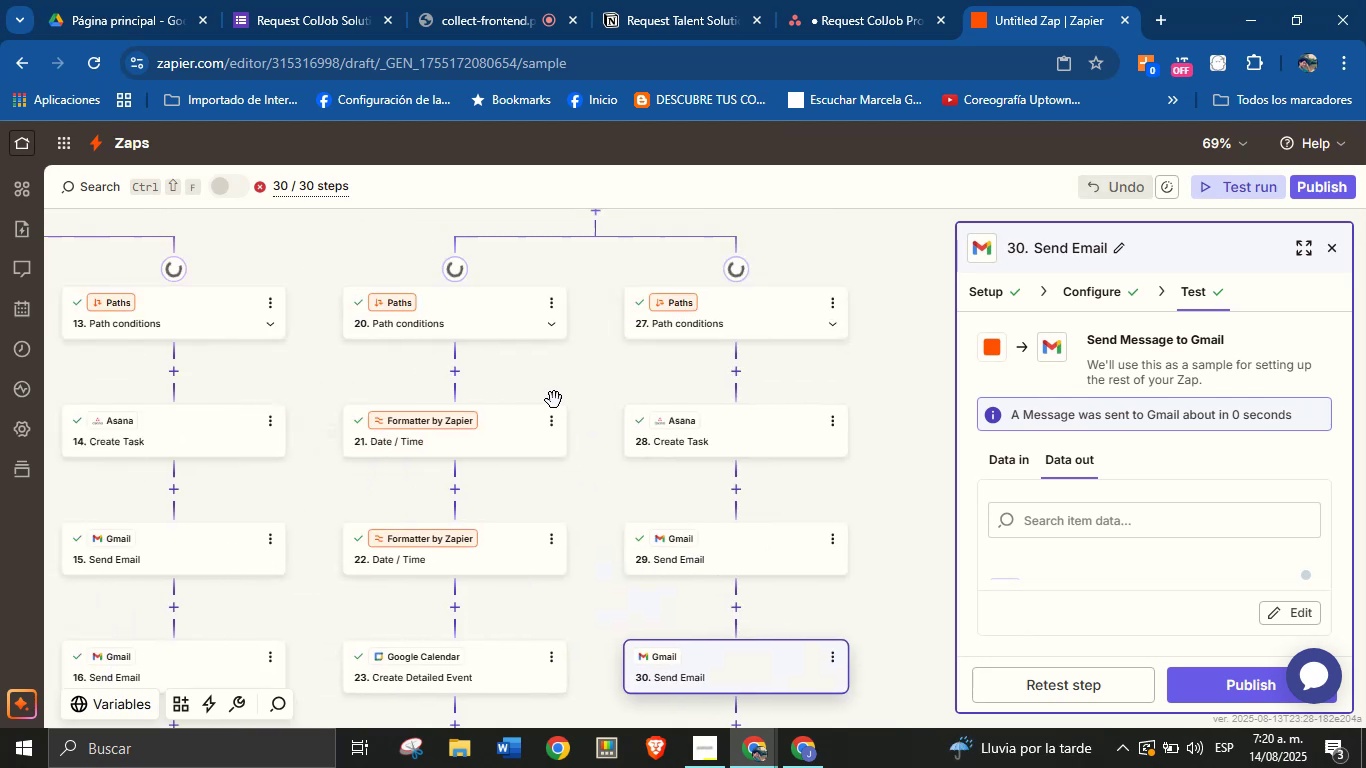 
left_click_drag(start_coordinate=[584, 379], to_coordinate=[611, 454])
 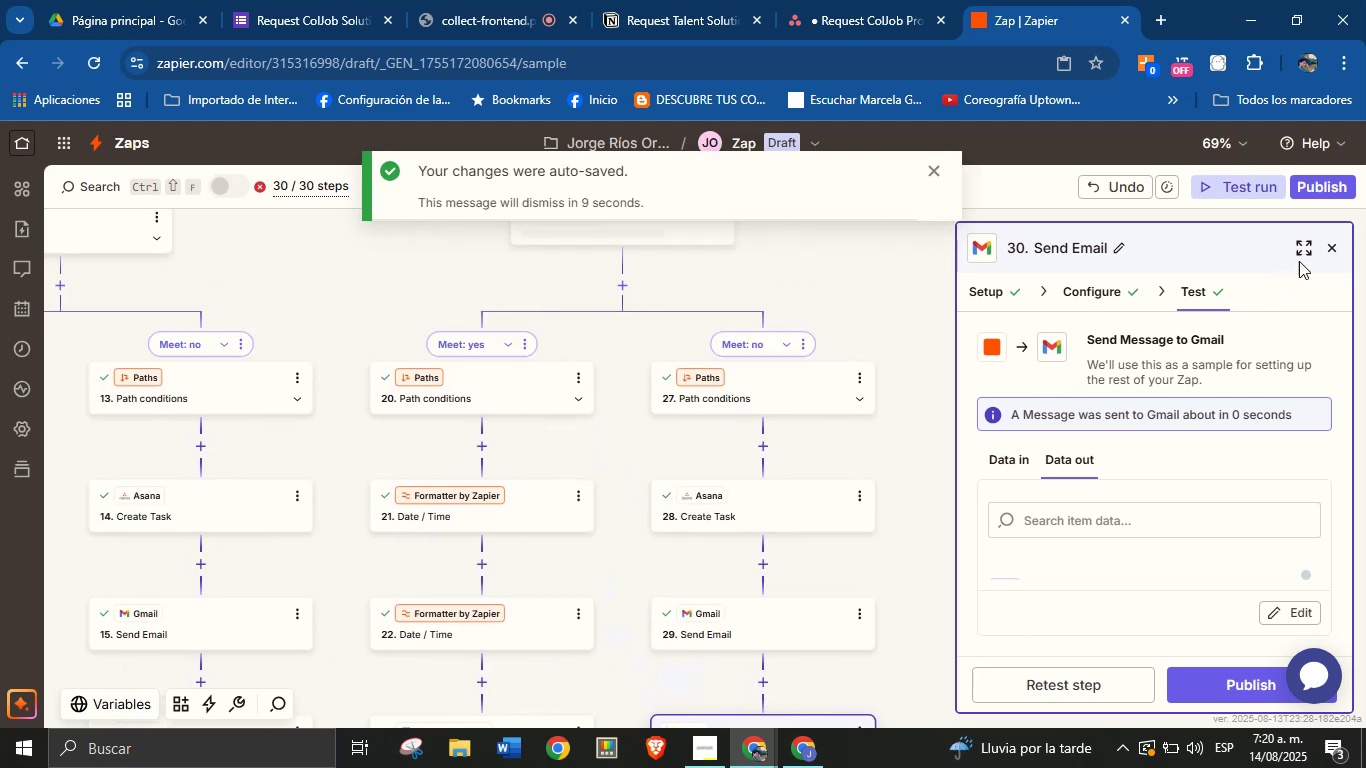 
left_click([1326, 247])
 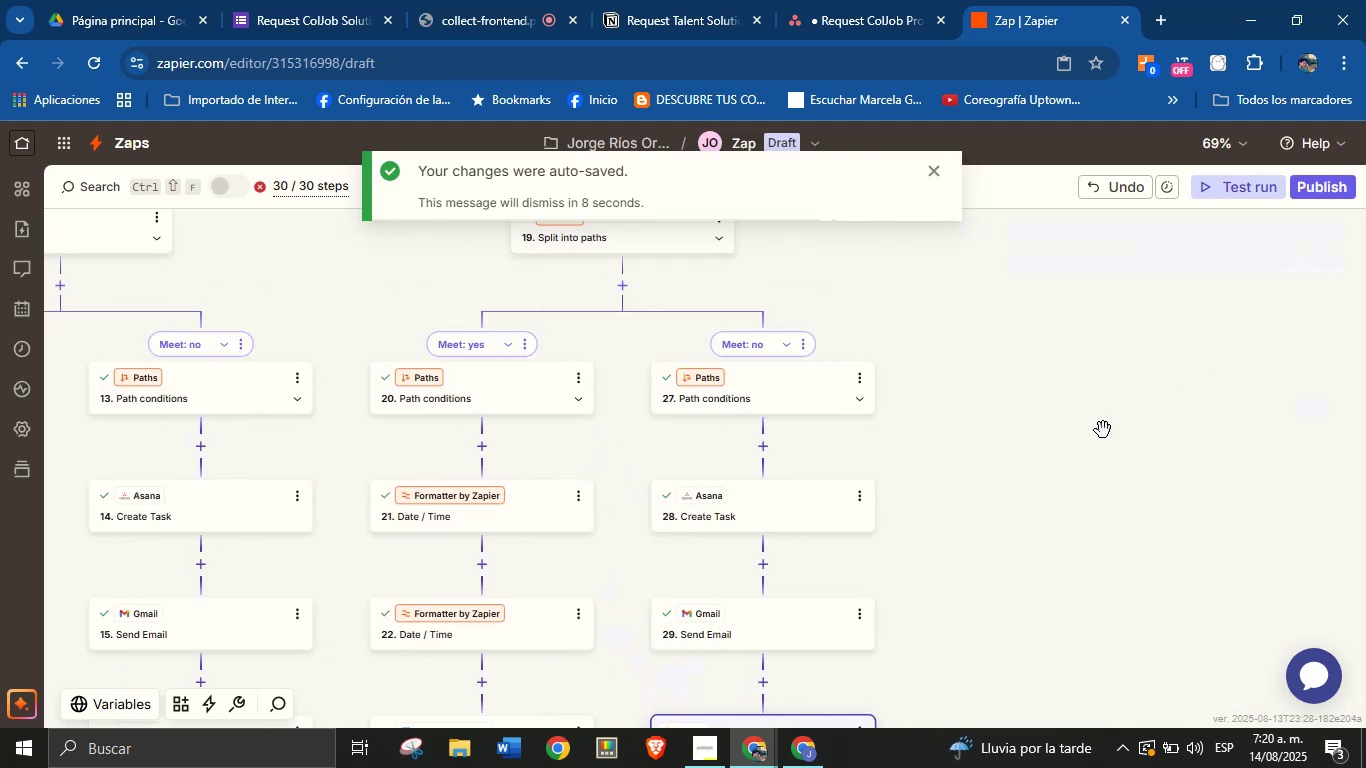 
hold_key(key=ControlLeft, duration=2.89)
scroll: coordinate [1064, 465], scroll_direction: down, amount: 2.0
 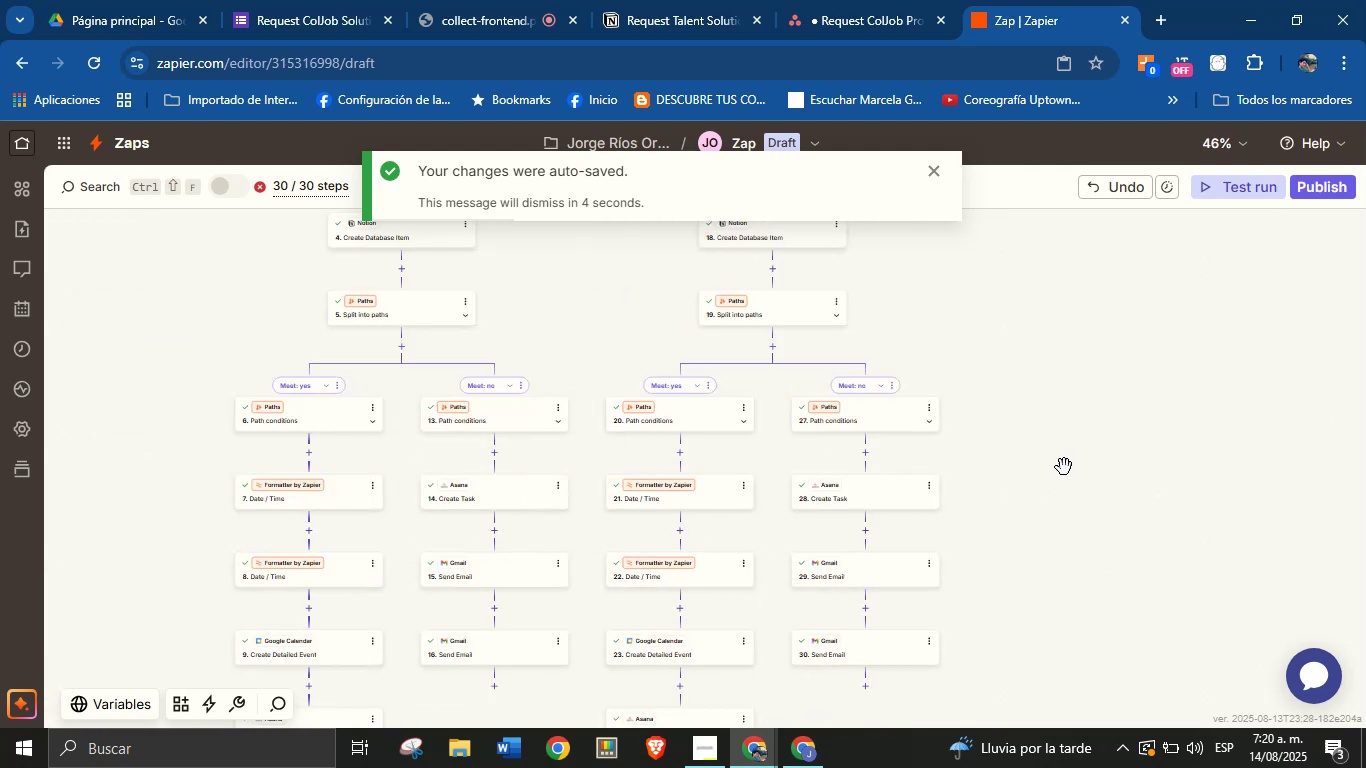 
left_click_drag(start_coordinate=[1045, 525], to_coordinate=[1076, 427])
 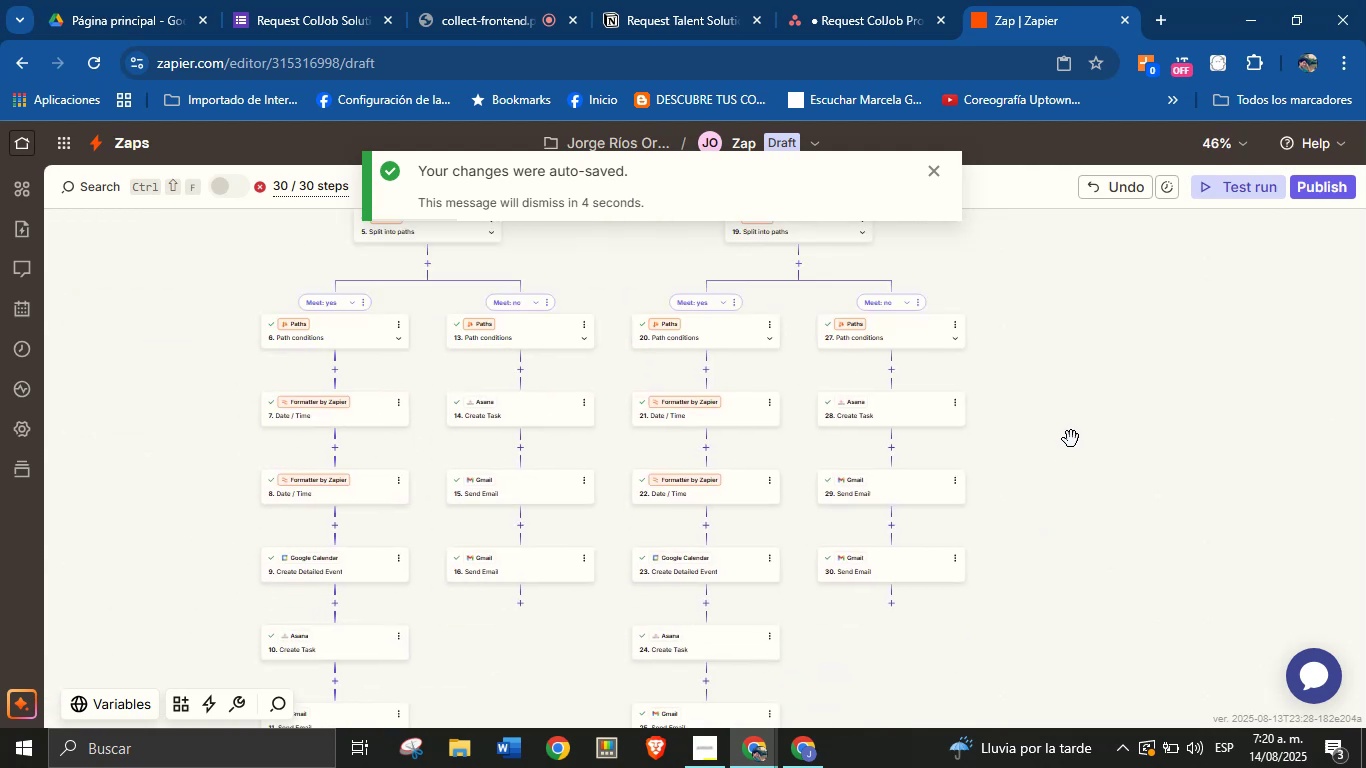 
hold_key(key=ControlLeft, duration=2.26)
scroll: coordinate [1053, 490], scroll_direction: none, amount: 0.0
 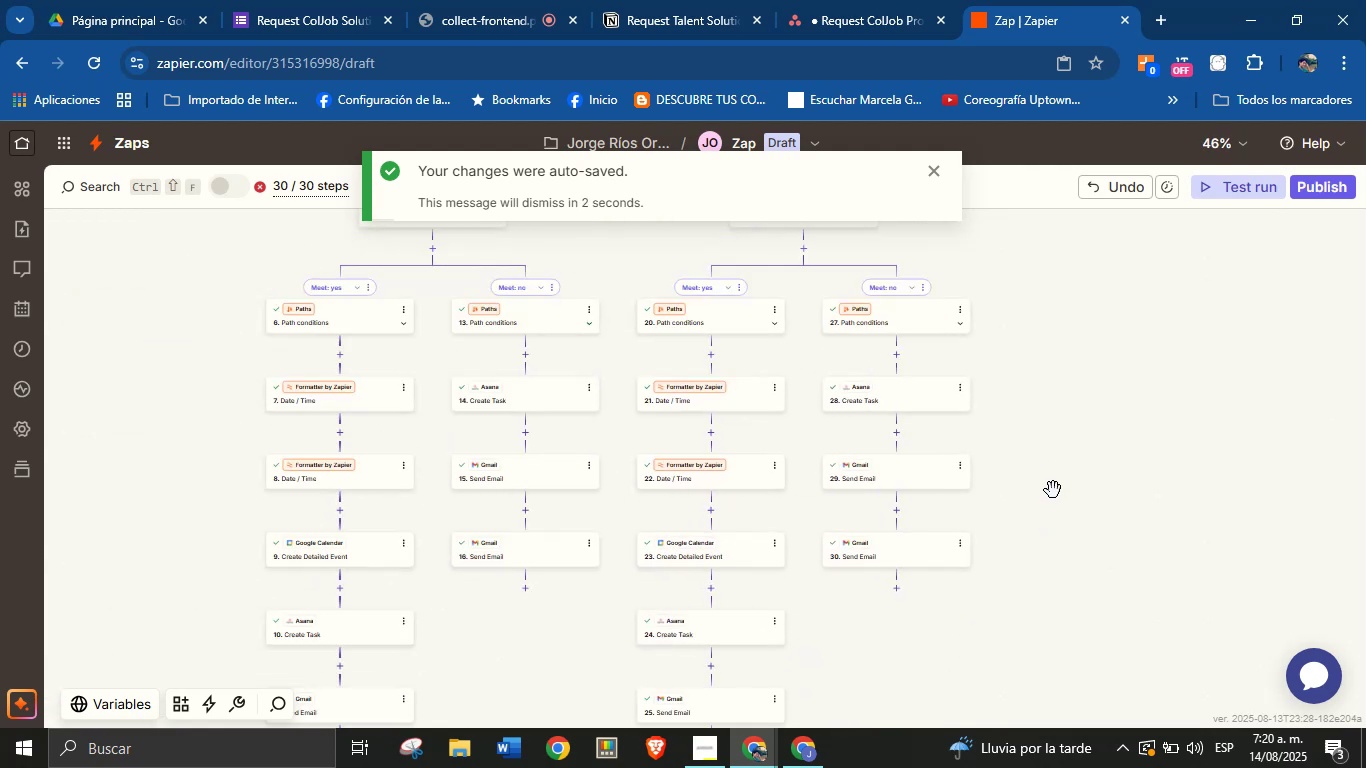 
scroll: coordinate [1053, 490], scroll_direction: down, amount: 1.0
 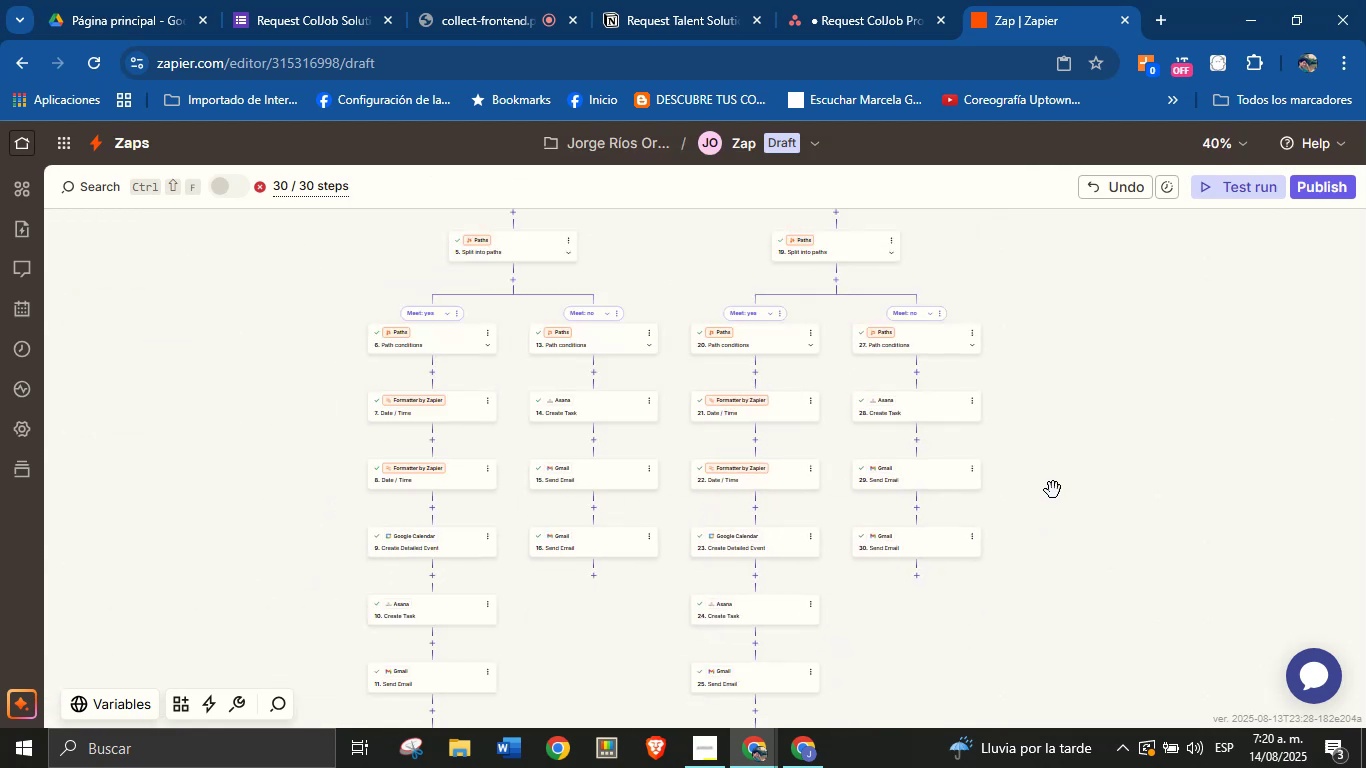 
left_click_drag(start_coordinate=[1055, 552], to_coordinate=[1047, 552])
 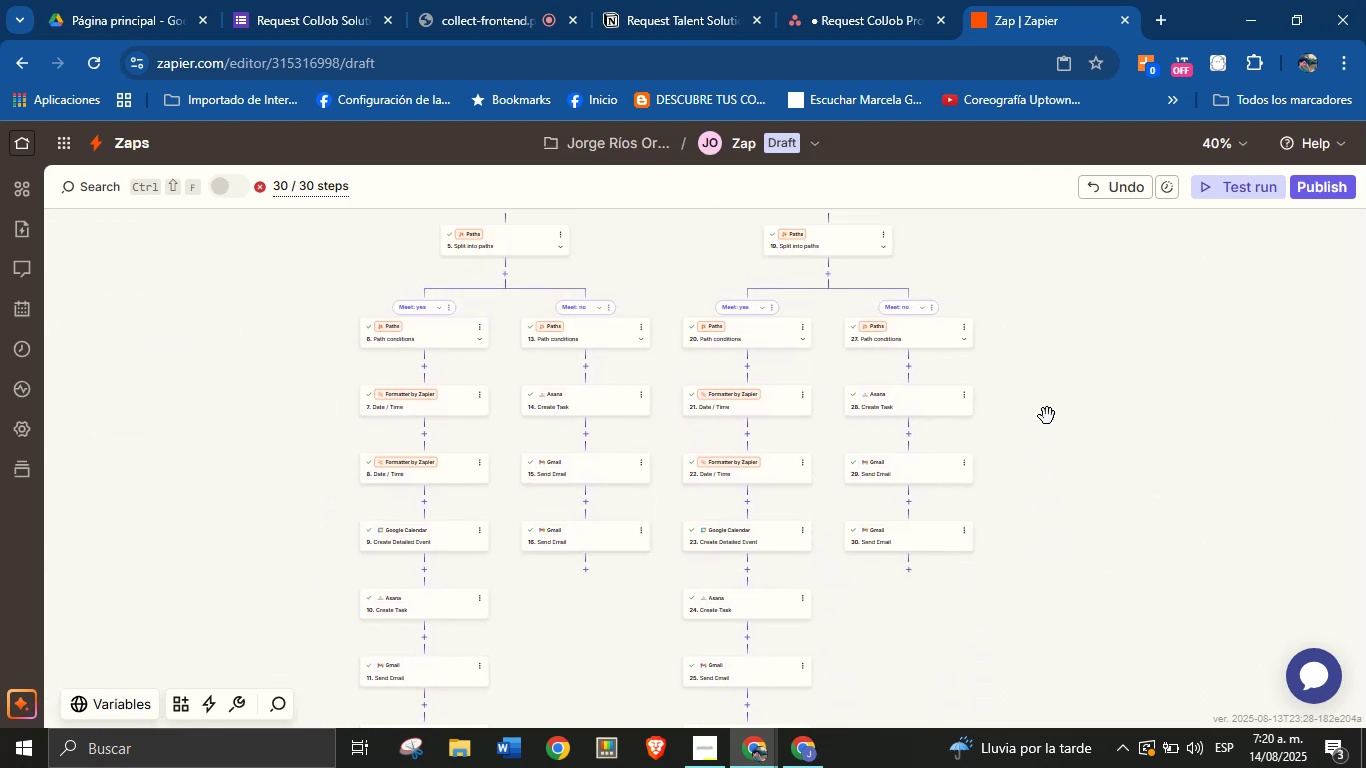 
left_click_drag(start_coordinate=[1046, 313], to_coordinate=[1027, 527])
 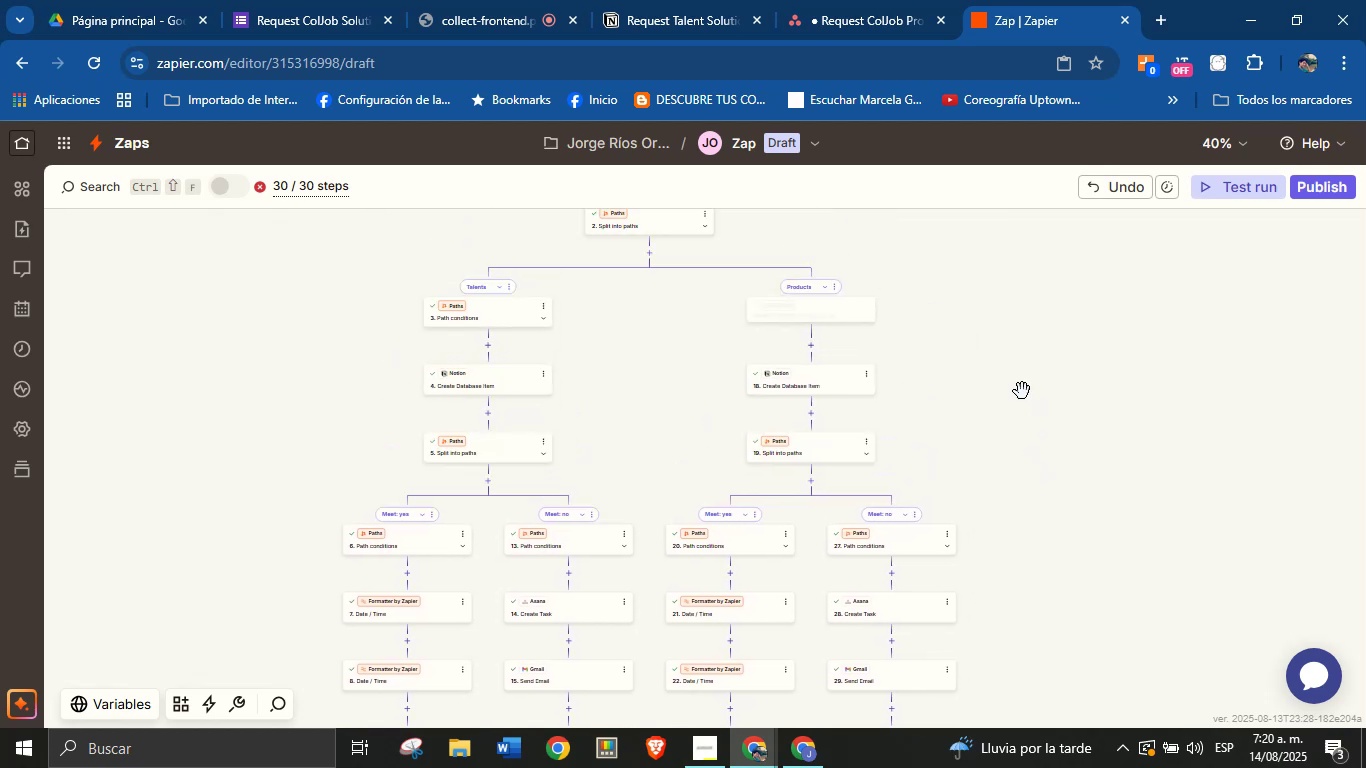 
left_click_drag(start_coordinate=[1024, 345], to_coordinate=[1024, 416])
 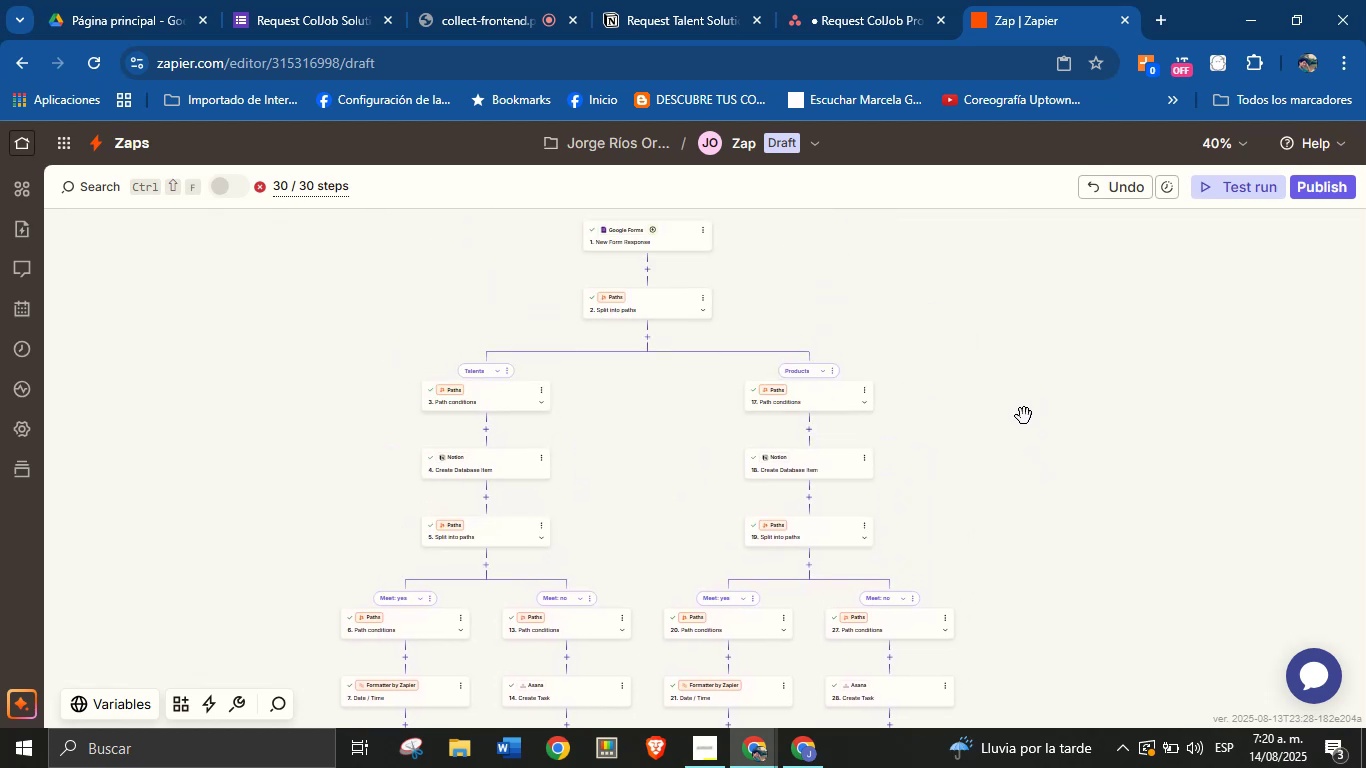 
left_click_drag(start_coordinate=[1020, 335], to_coordinate=[1020, 395])
 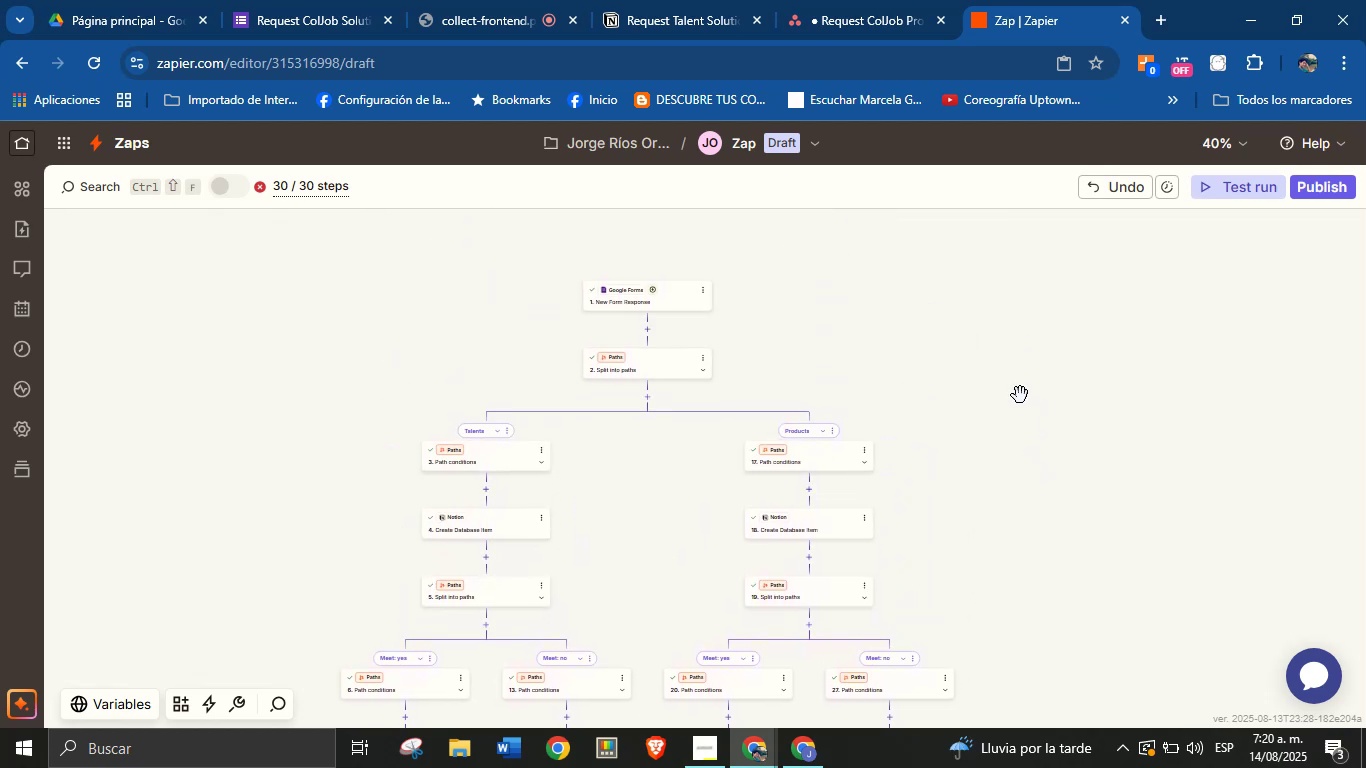 
left_click_drag(start_coordinate=[1022, 455], to_coordinate=[1021, 439])
 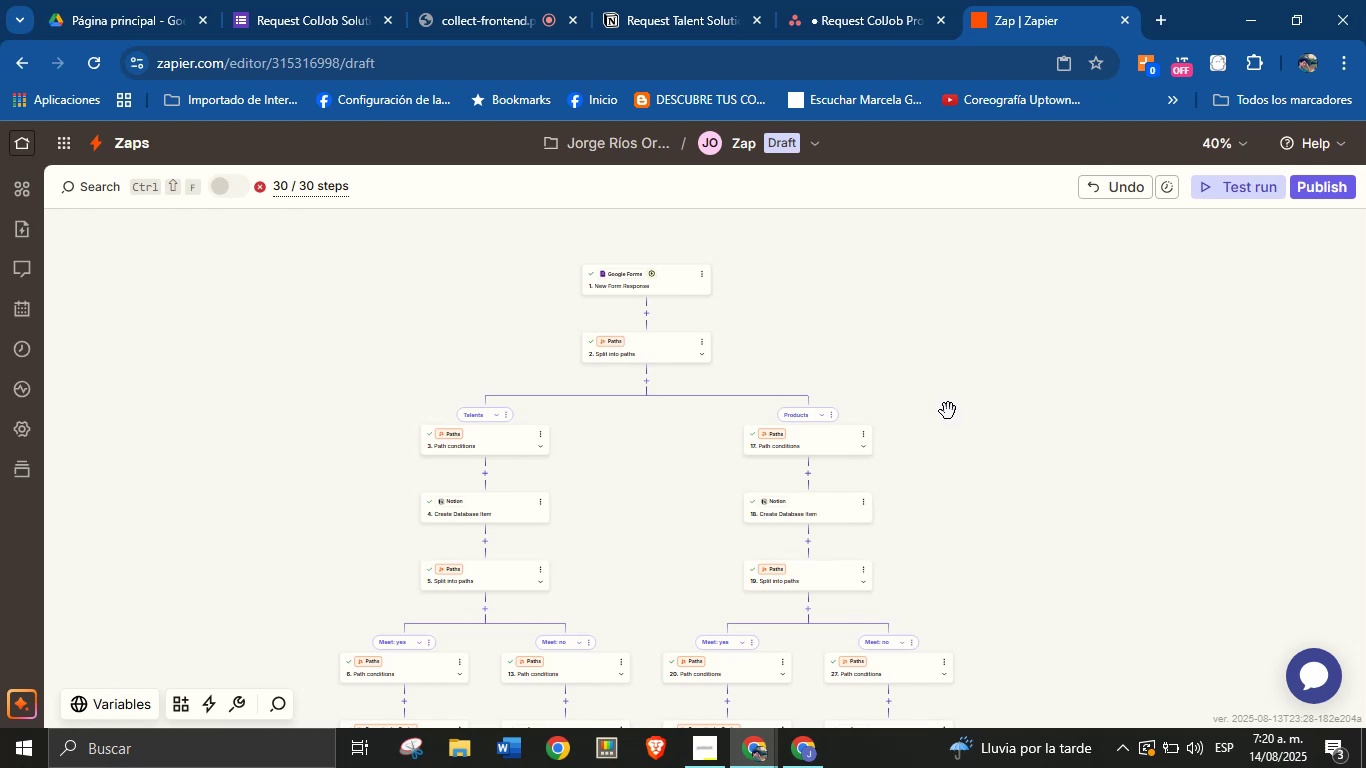 
mouse_move([732, 178])
 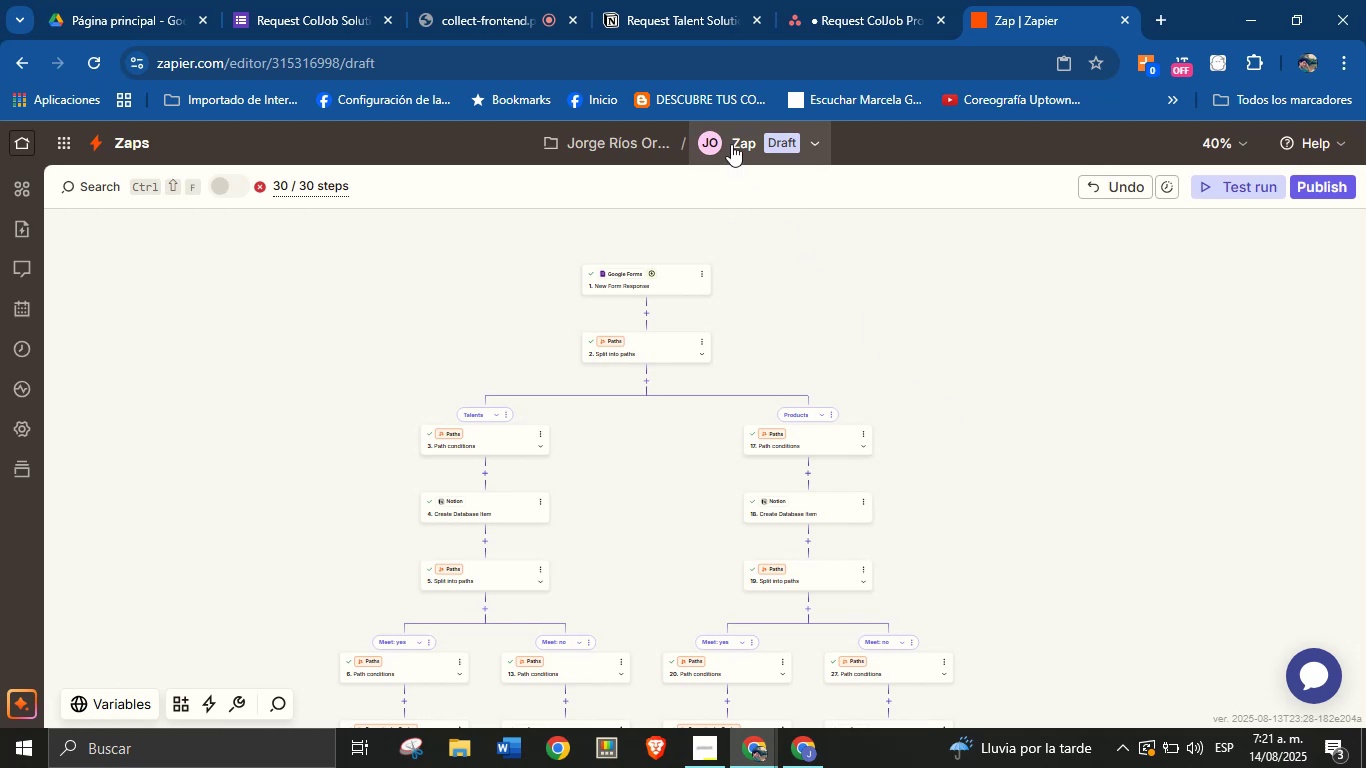 
left_click([731, 144])
 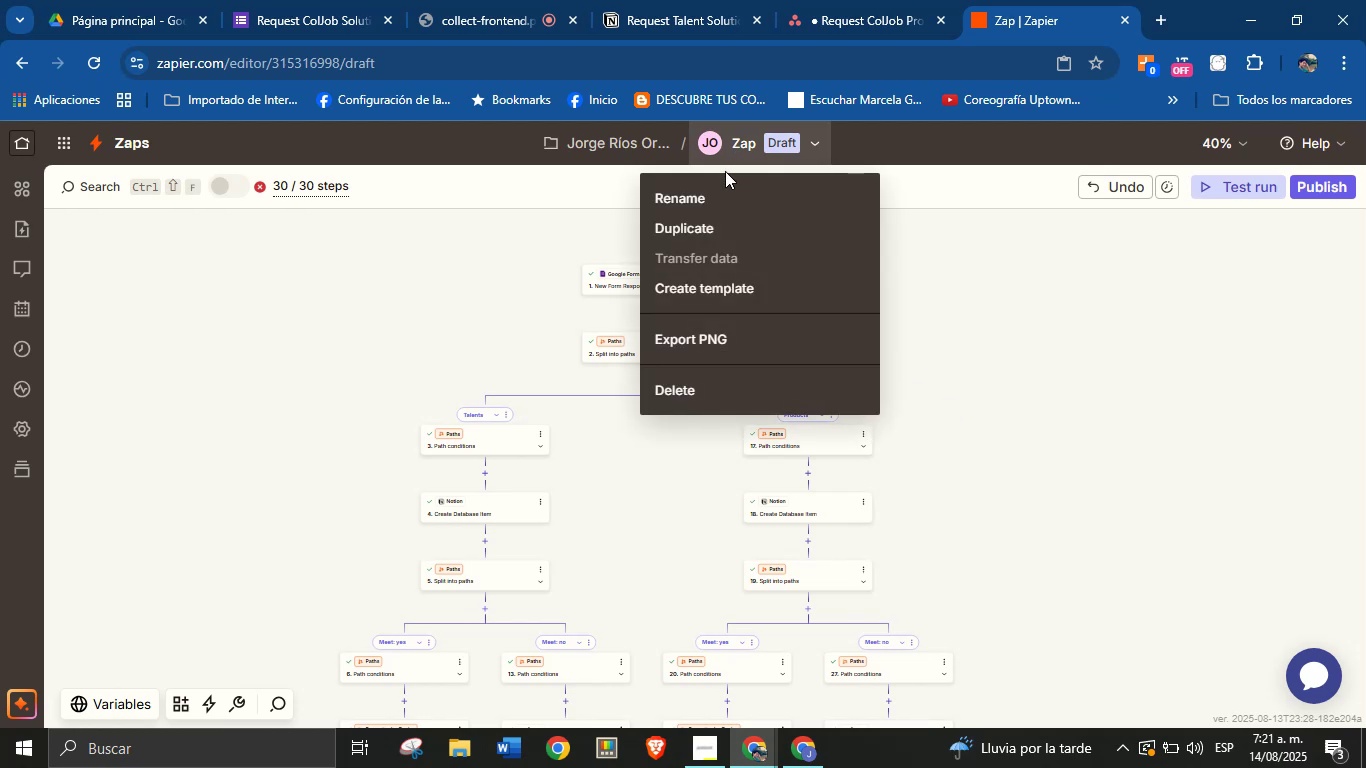 
left_click([725, 196])
 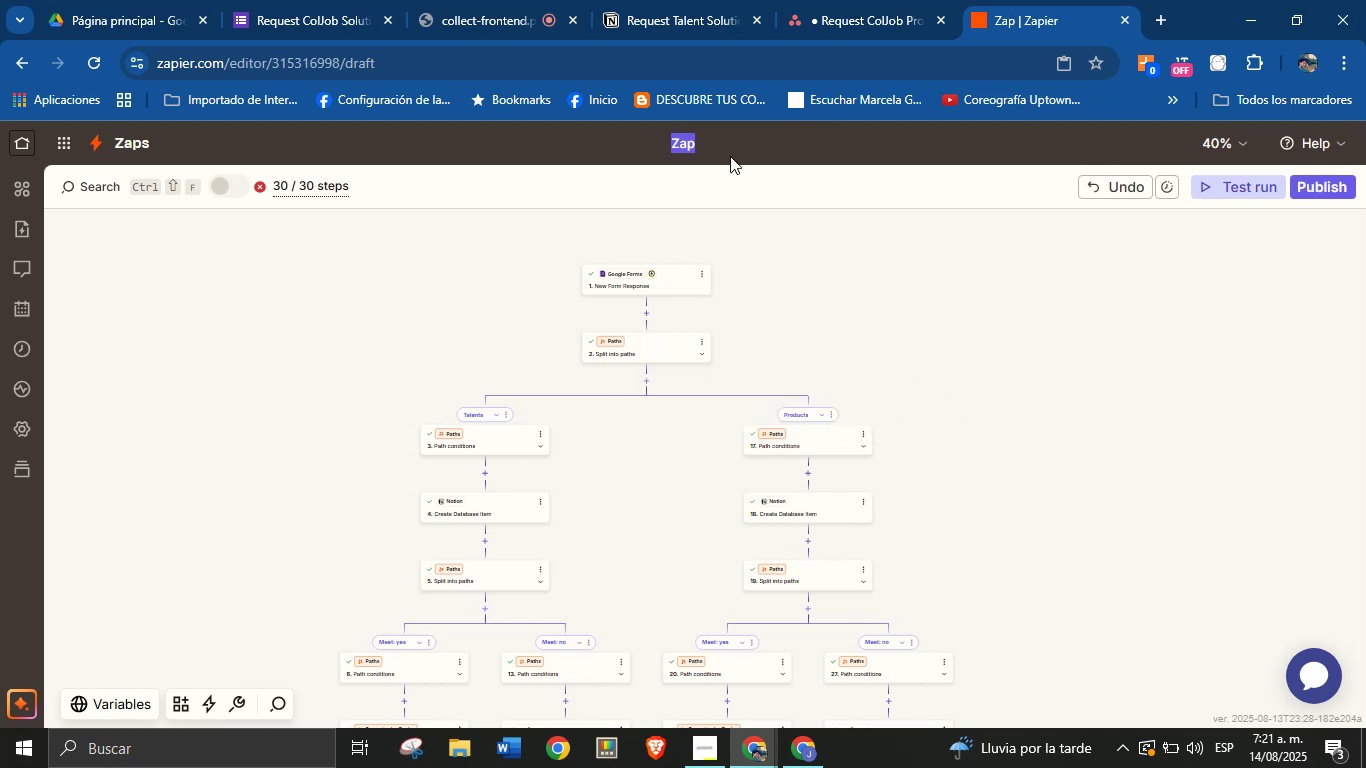 
left_click([730, 146])
 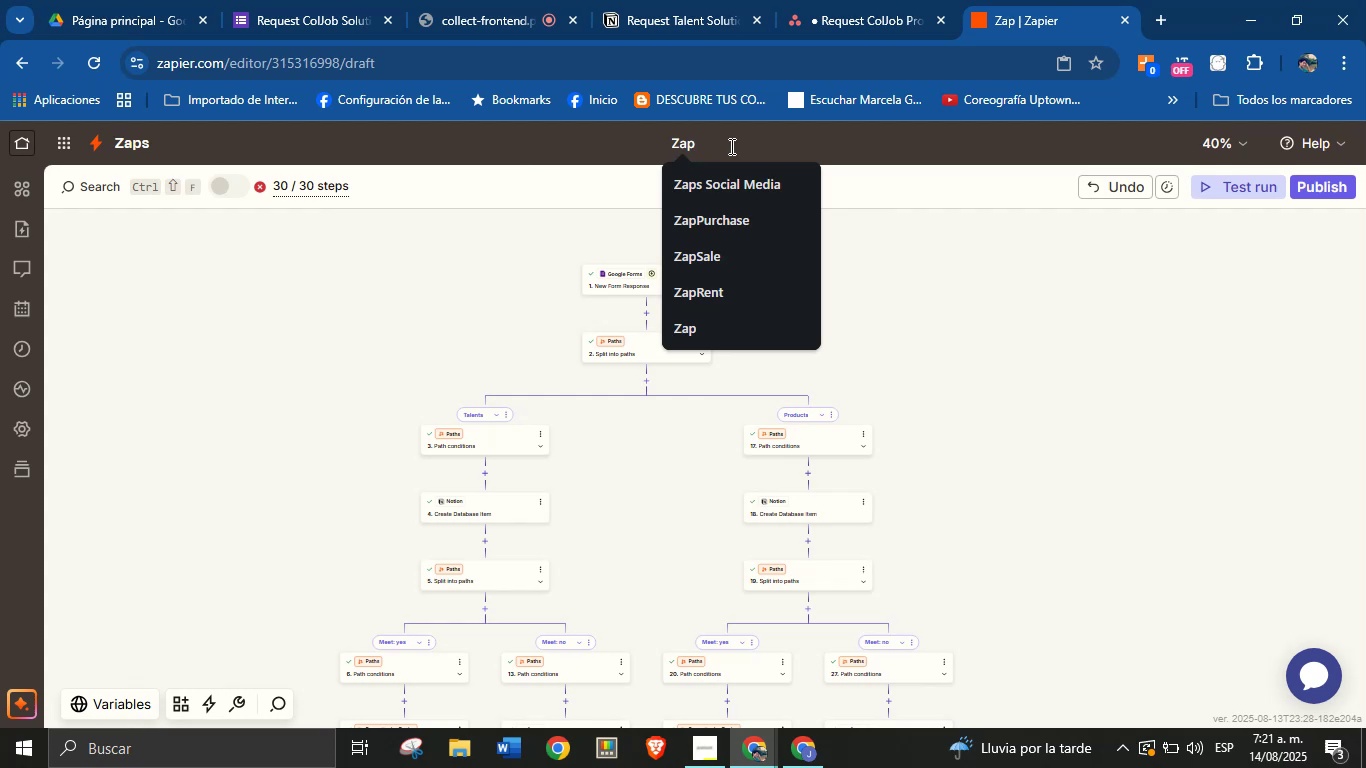 
type(Forms-)
 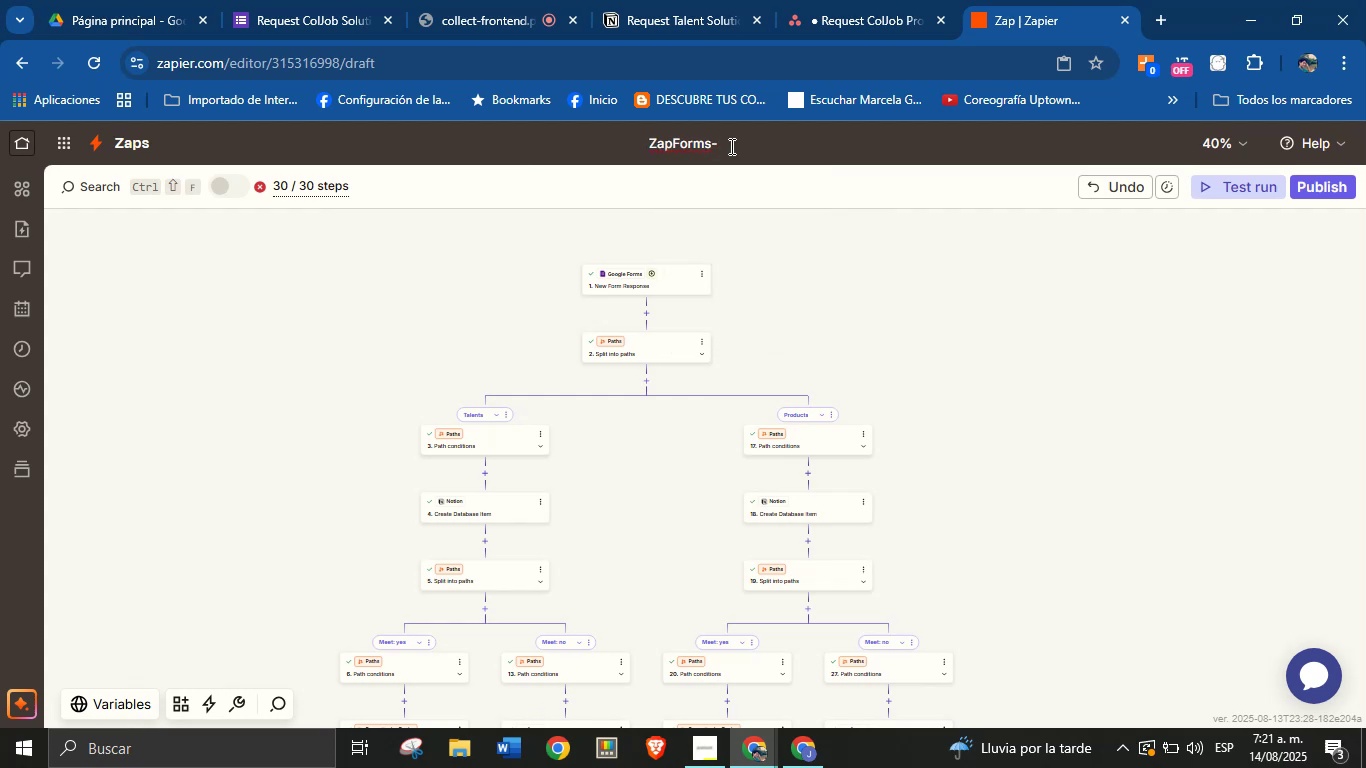 
type(Notion-Asana-Gmail.1)
 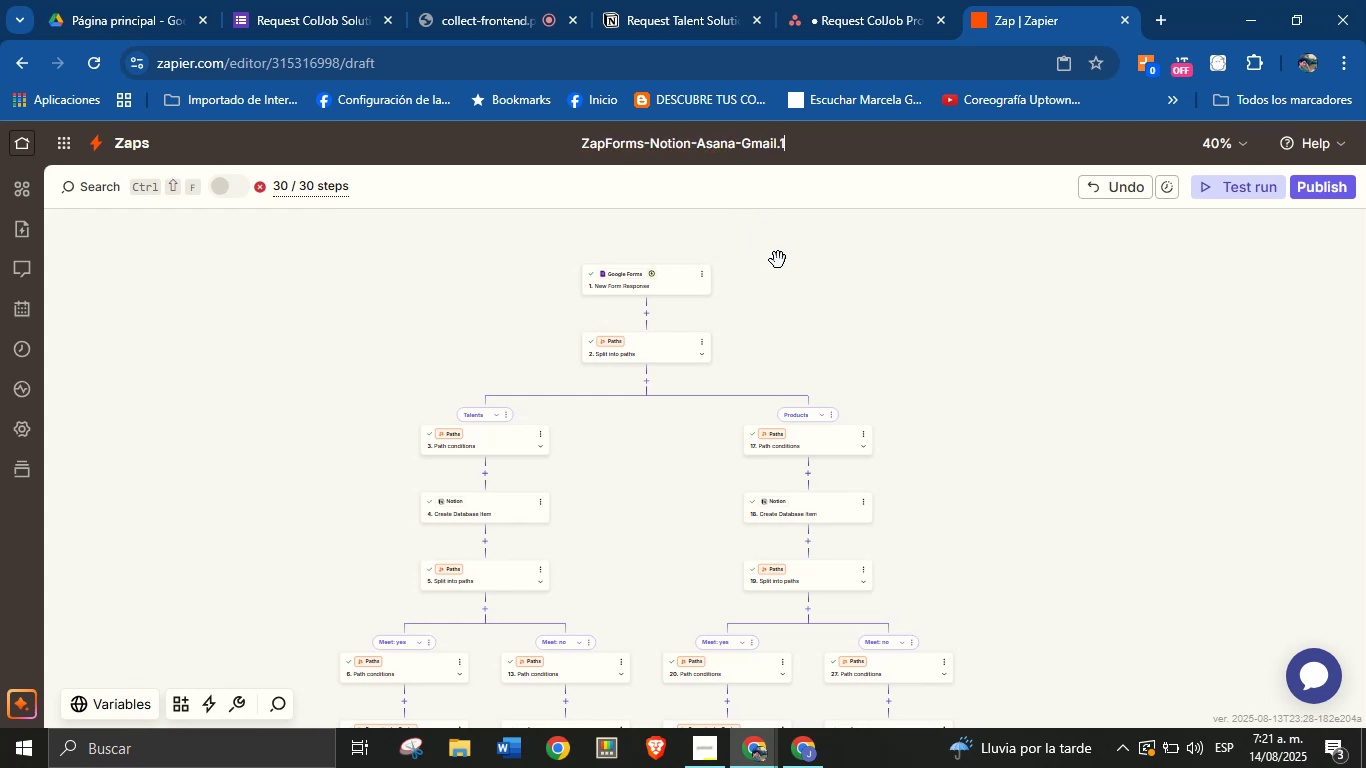 
left_click([837, 268])
 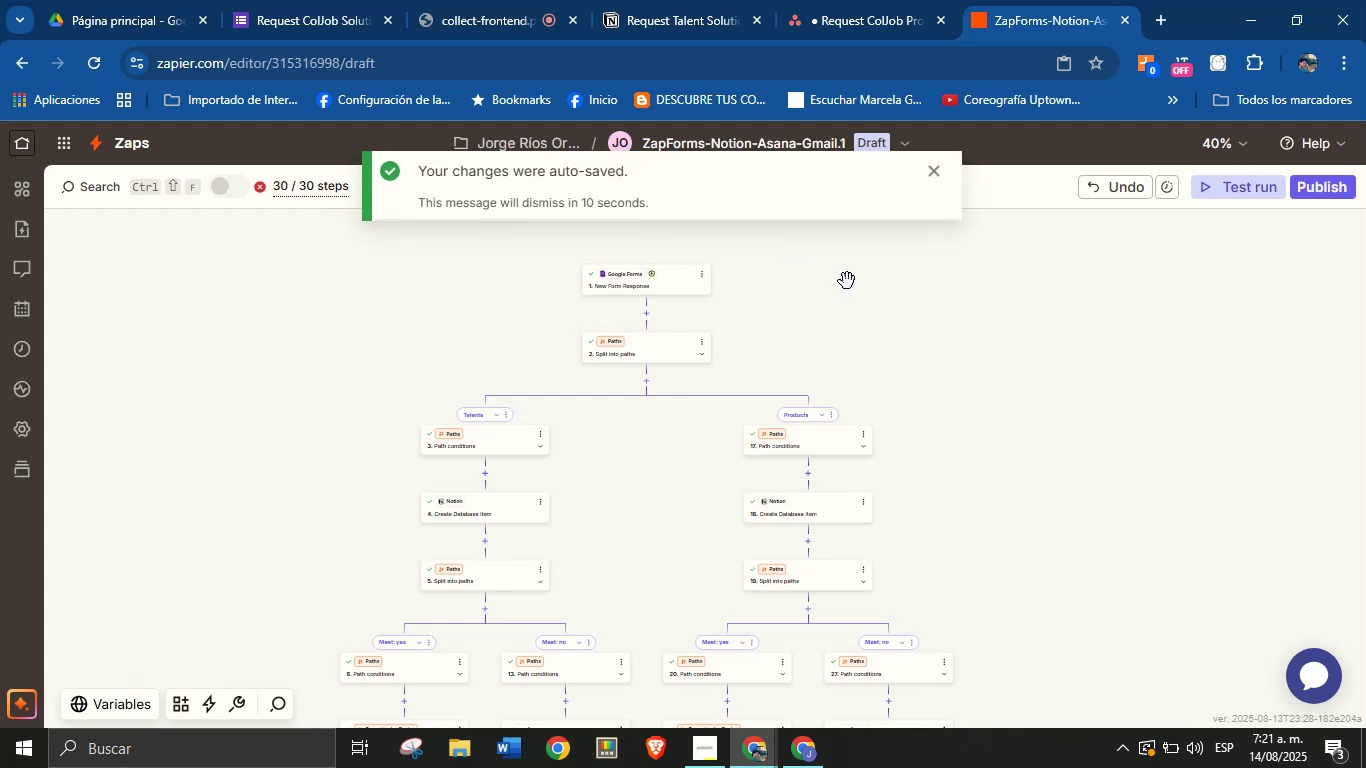 
mouse_move([912, 171])
 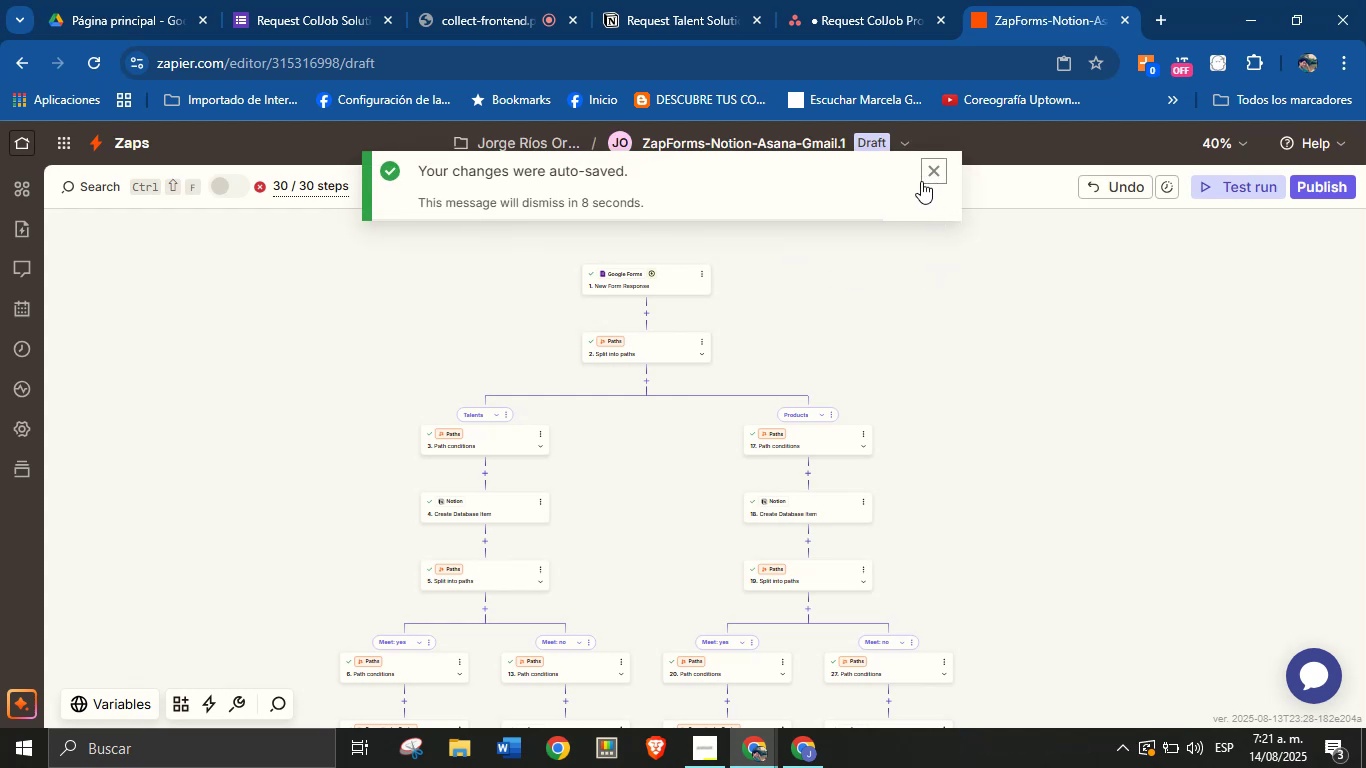 